 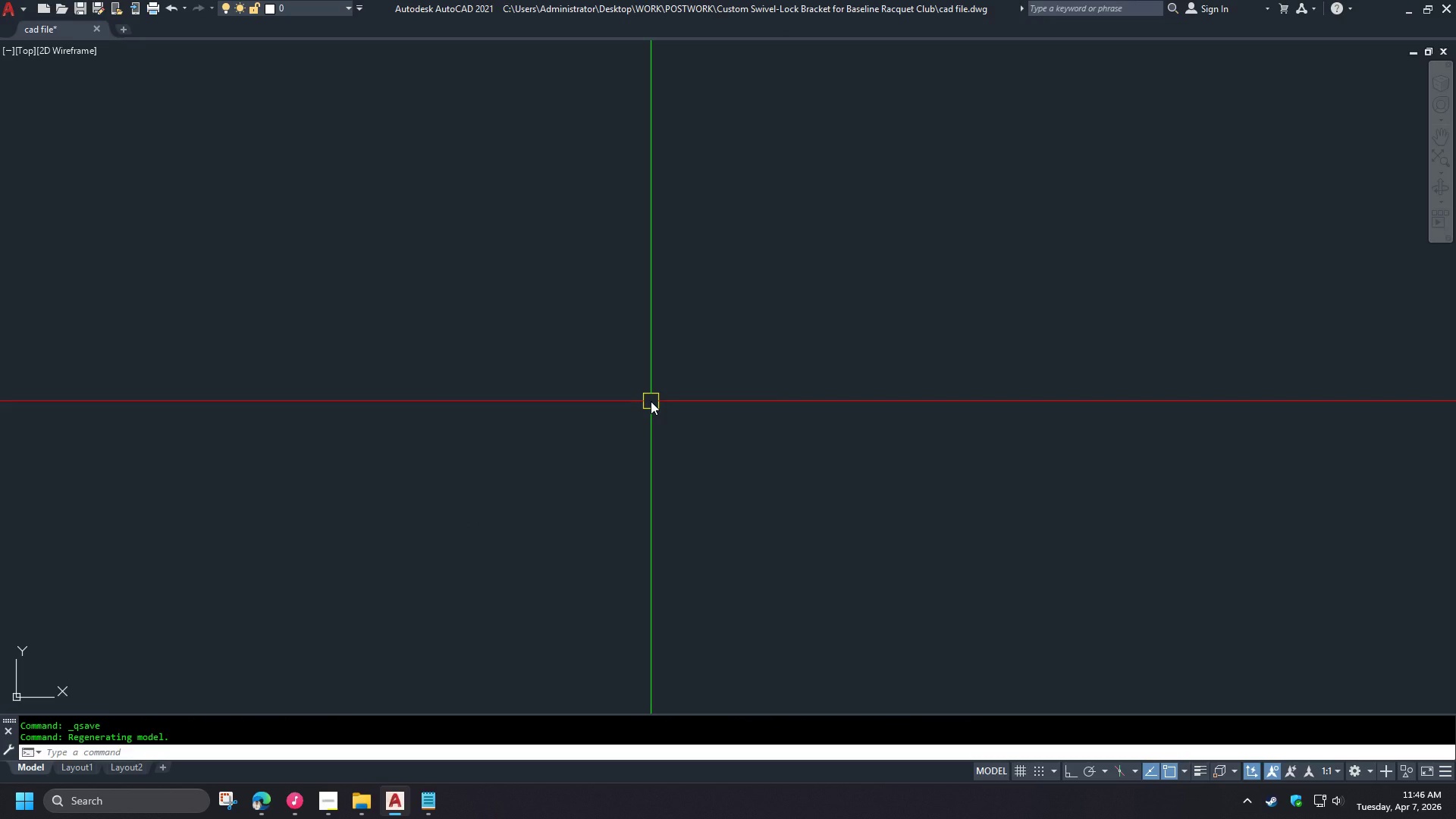 
type(pol 8 )
 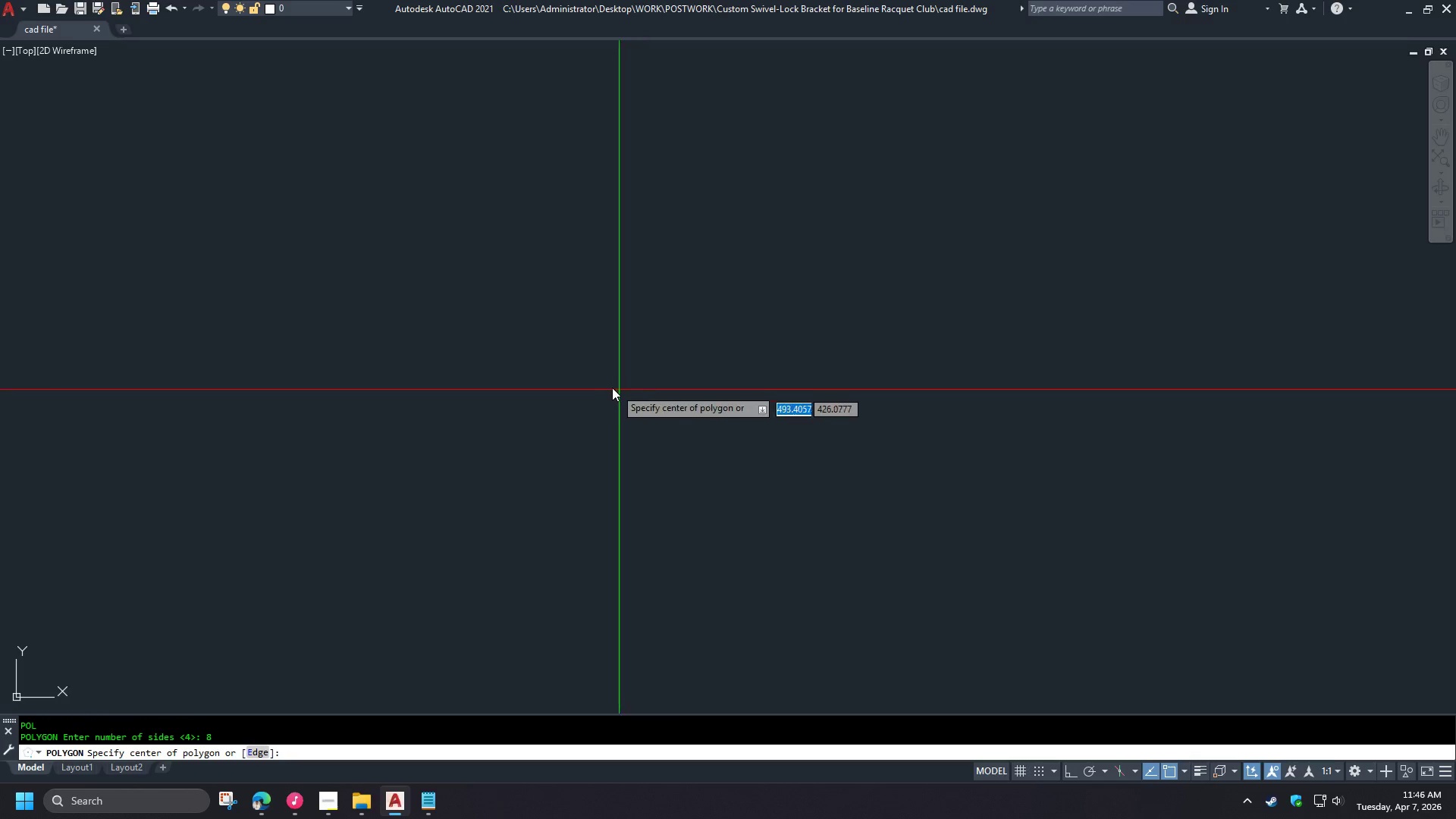 
left_click([602, 385])
 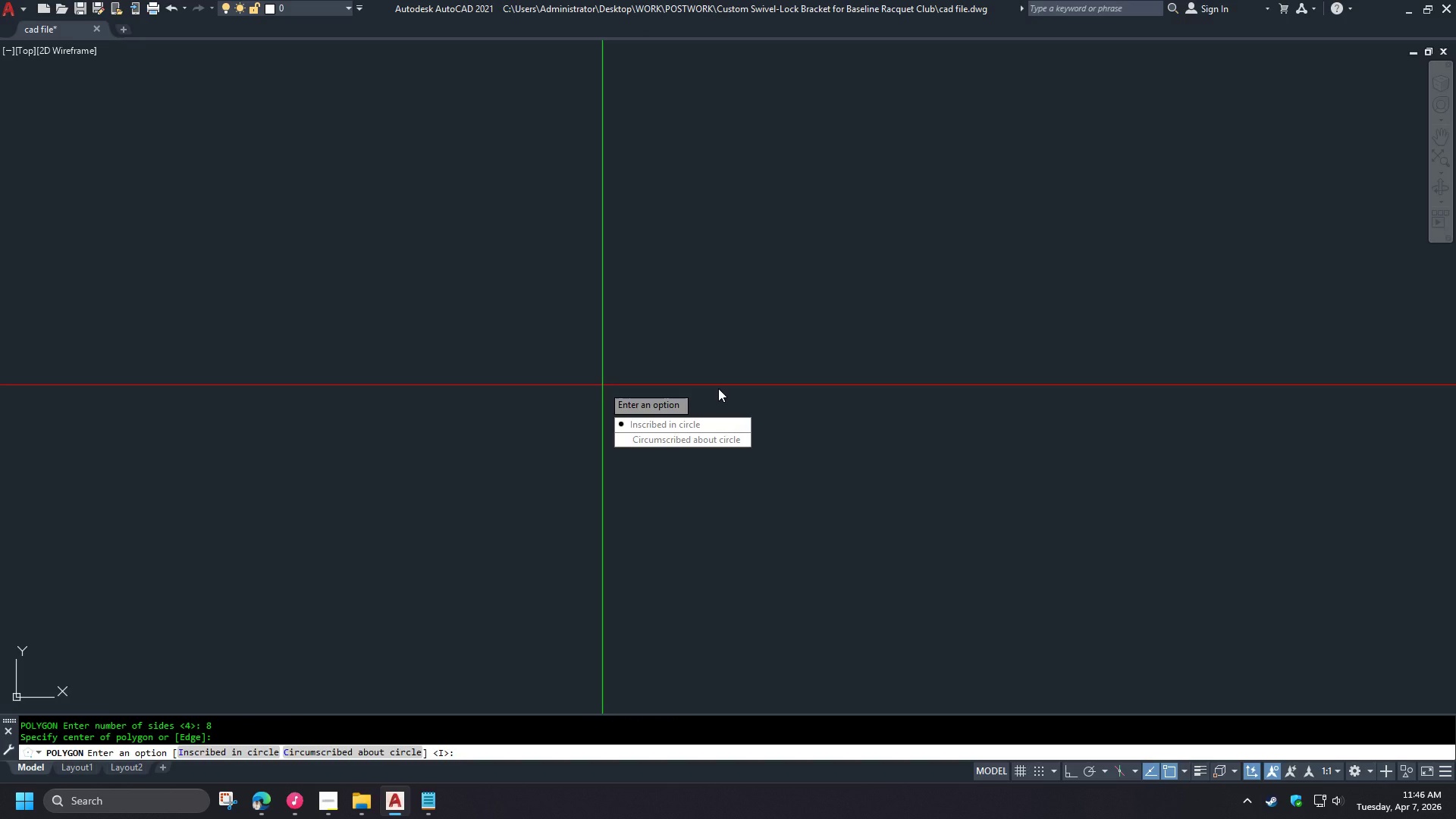 
key(Space)
 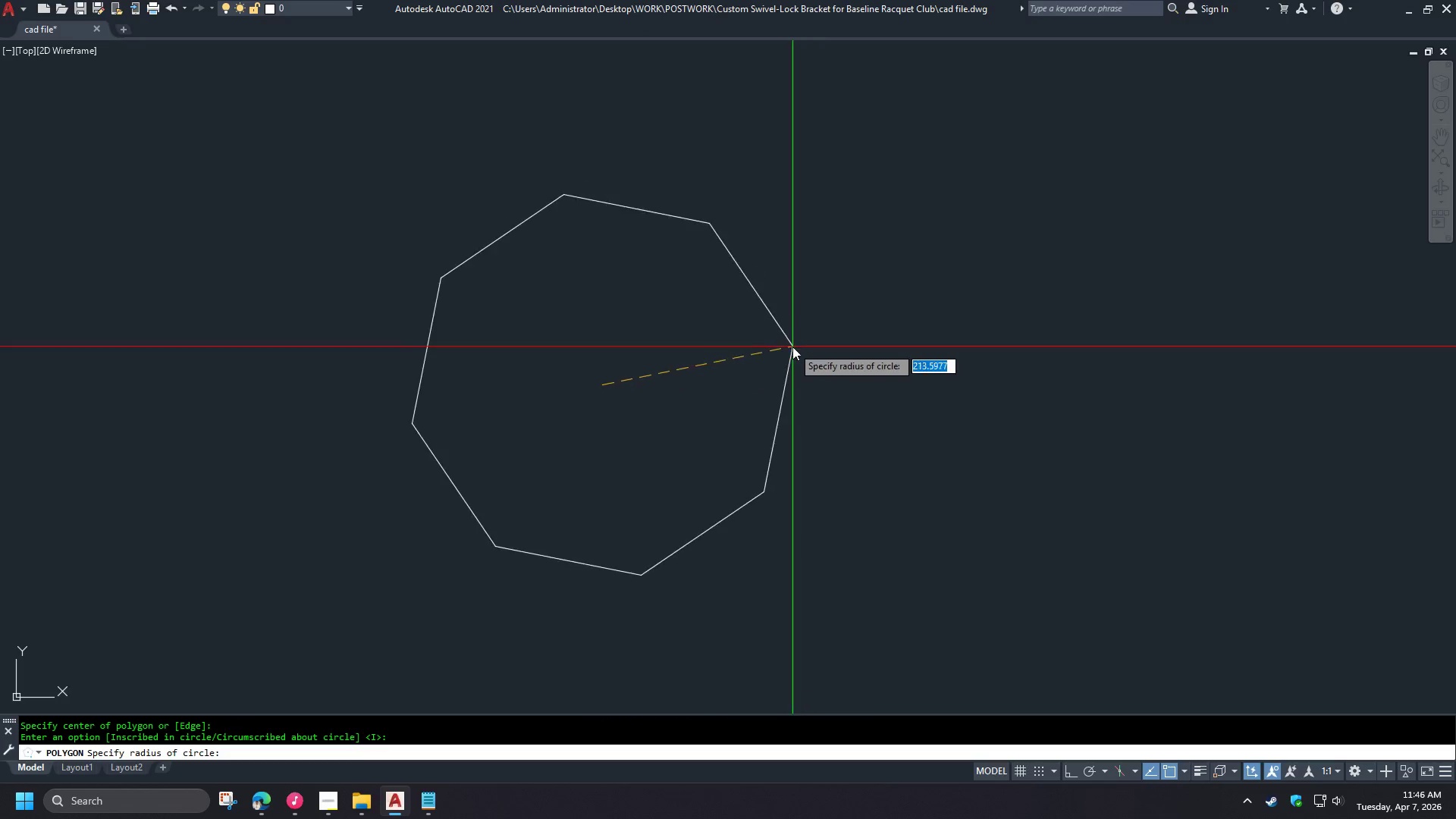 
key(F8)
 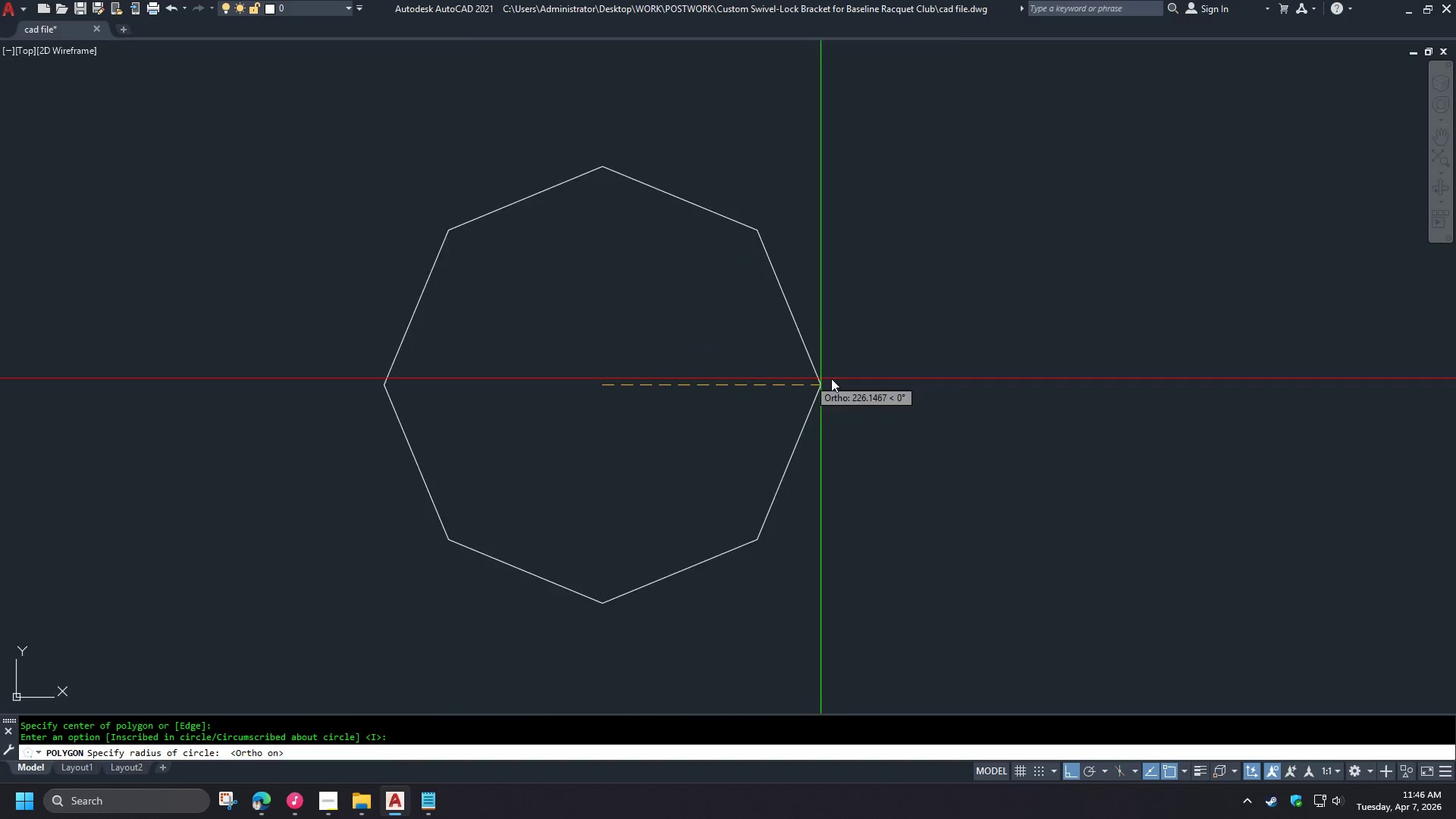 
left_click([758, 377])
 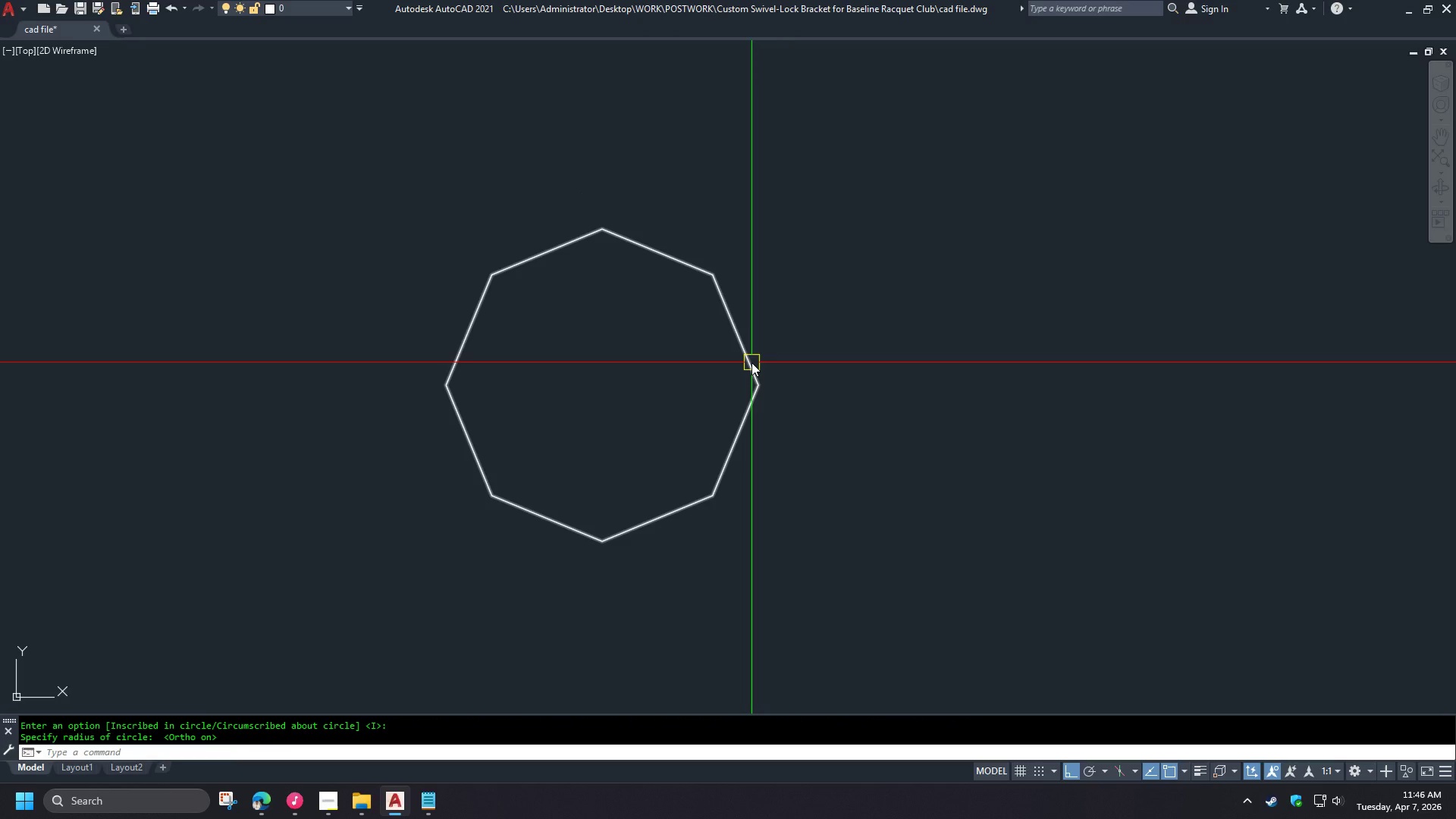 
left_click([752, 362])
 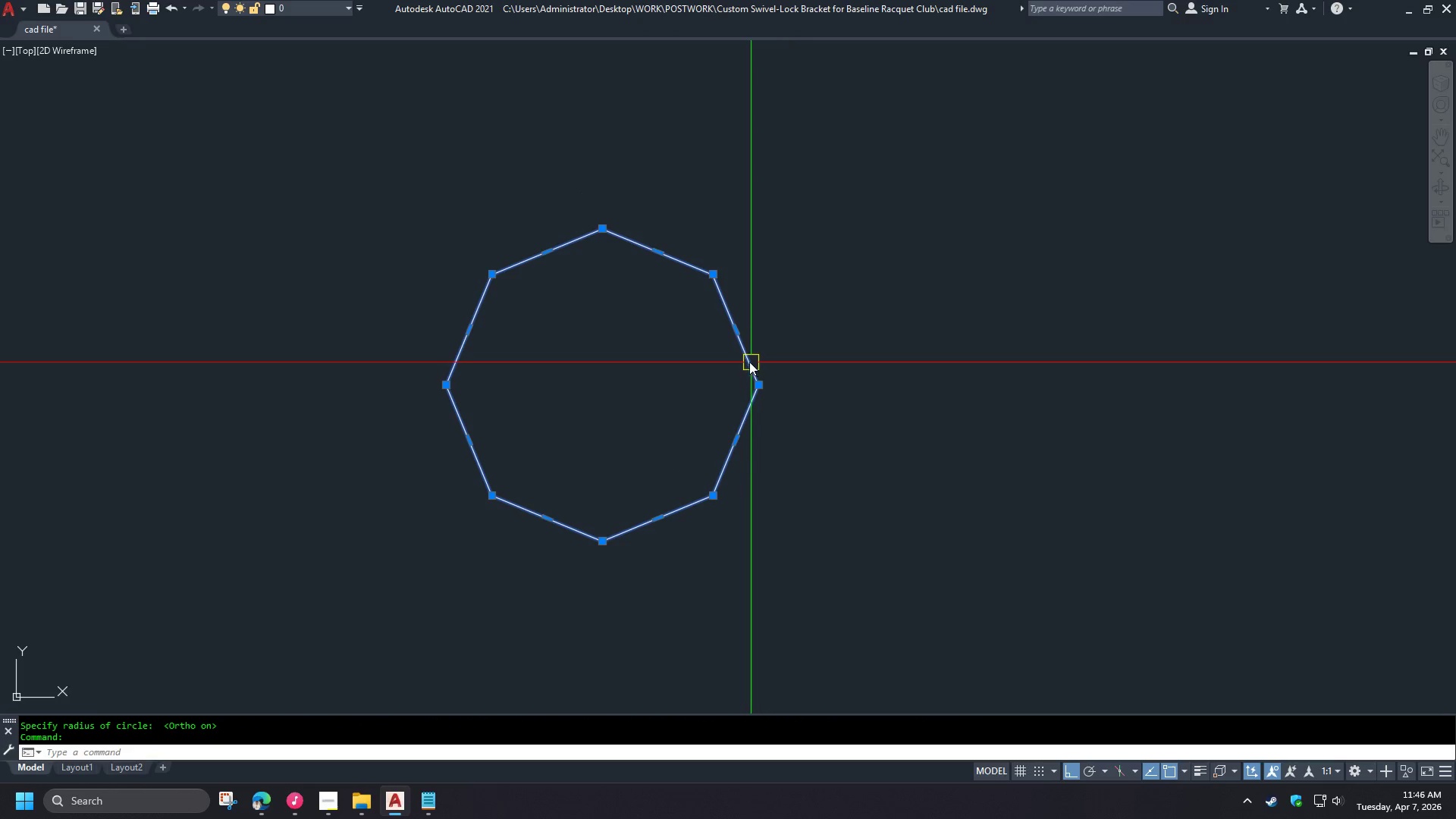 
key(E)
 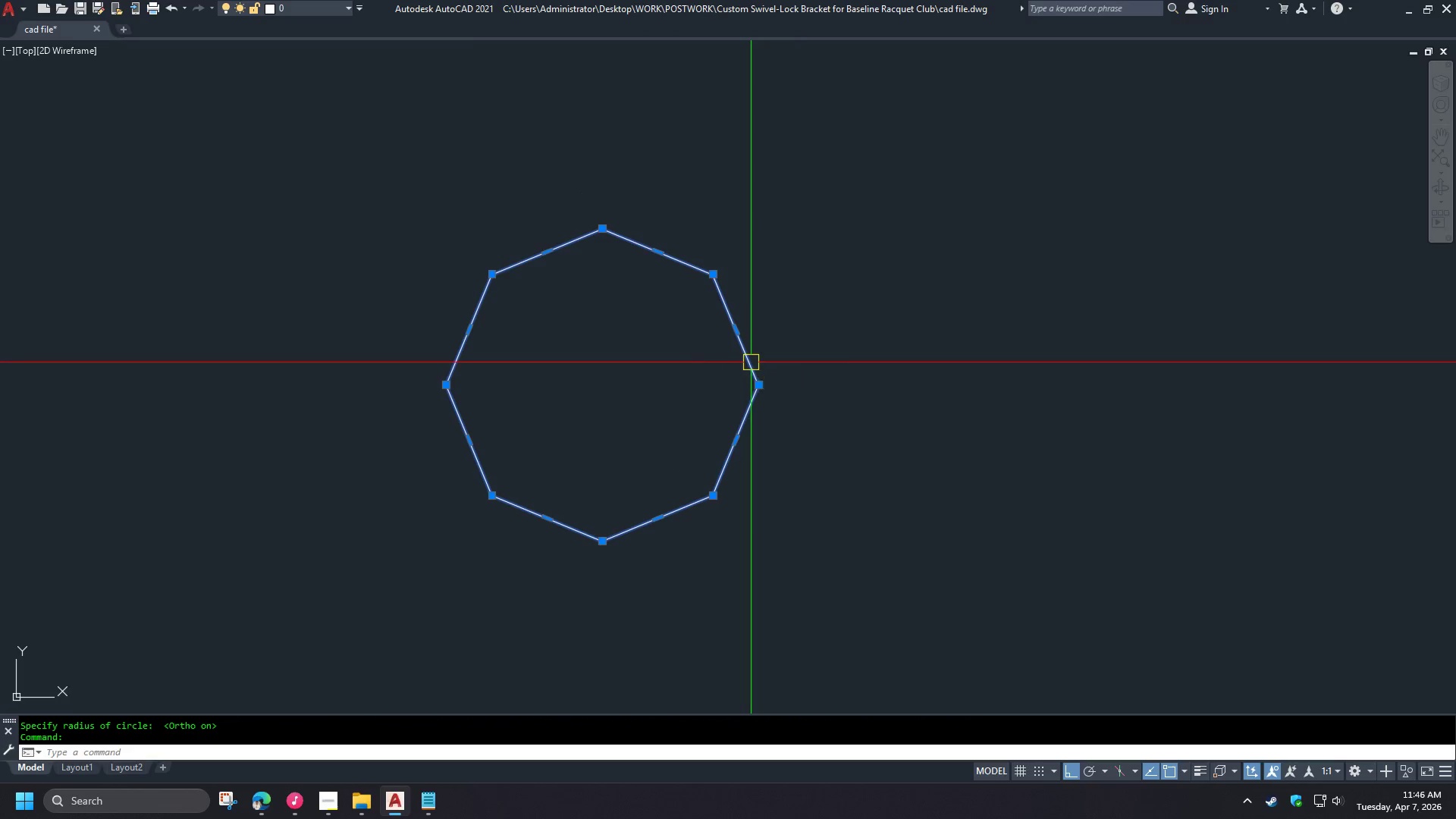 
type( pol )
 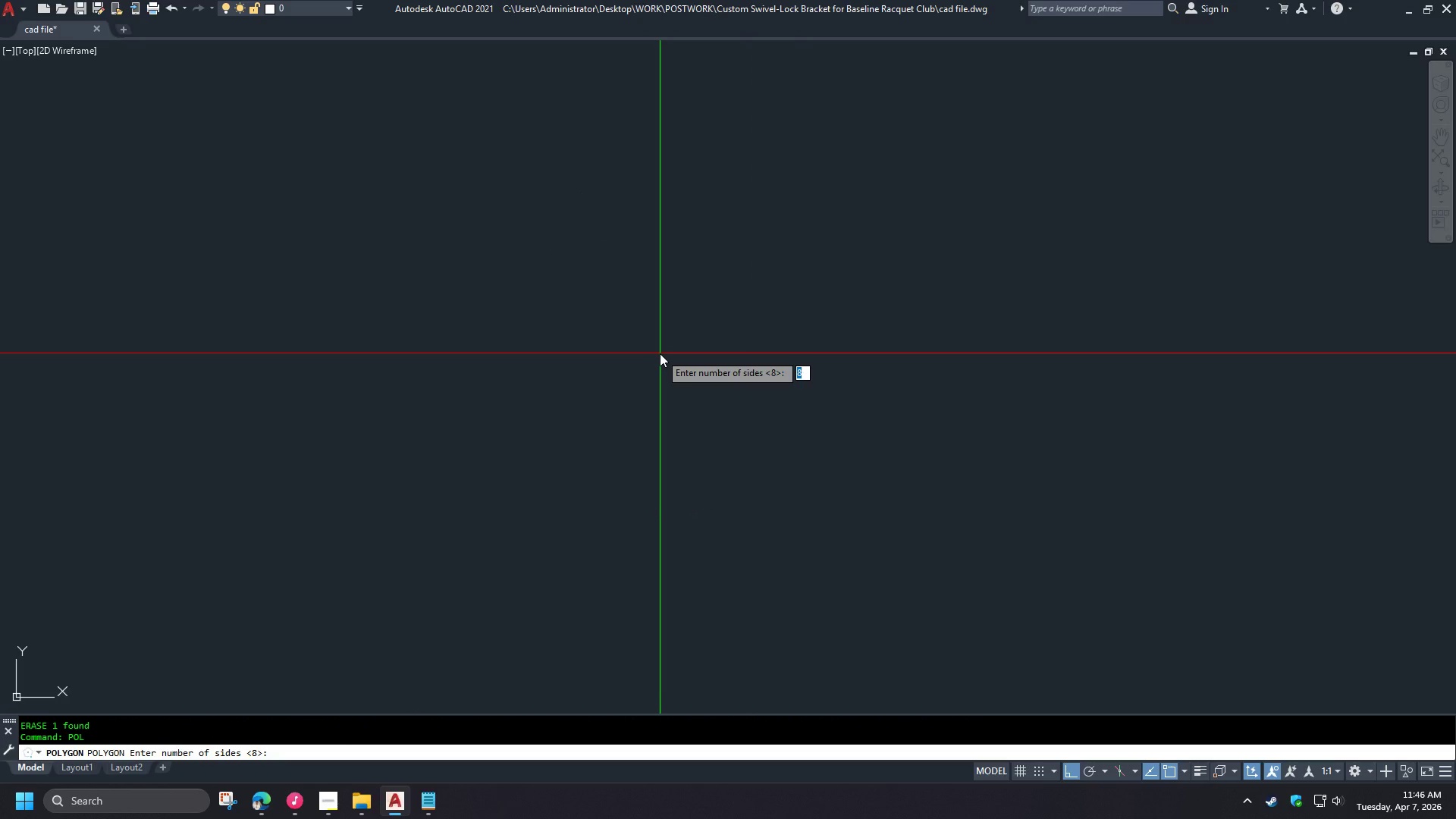 
key(Escape)
 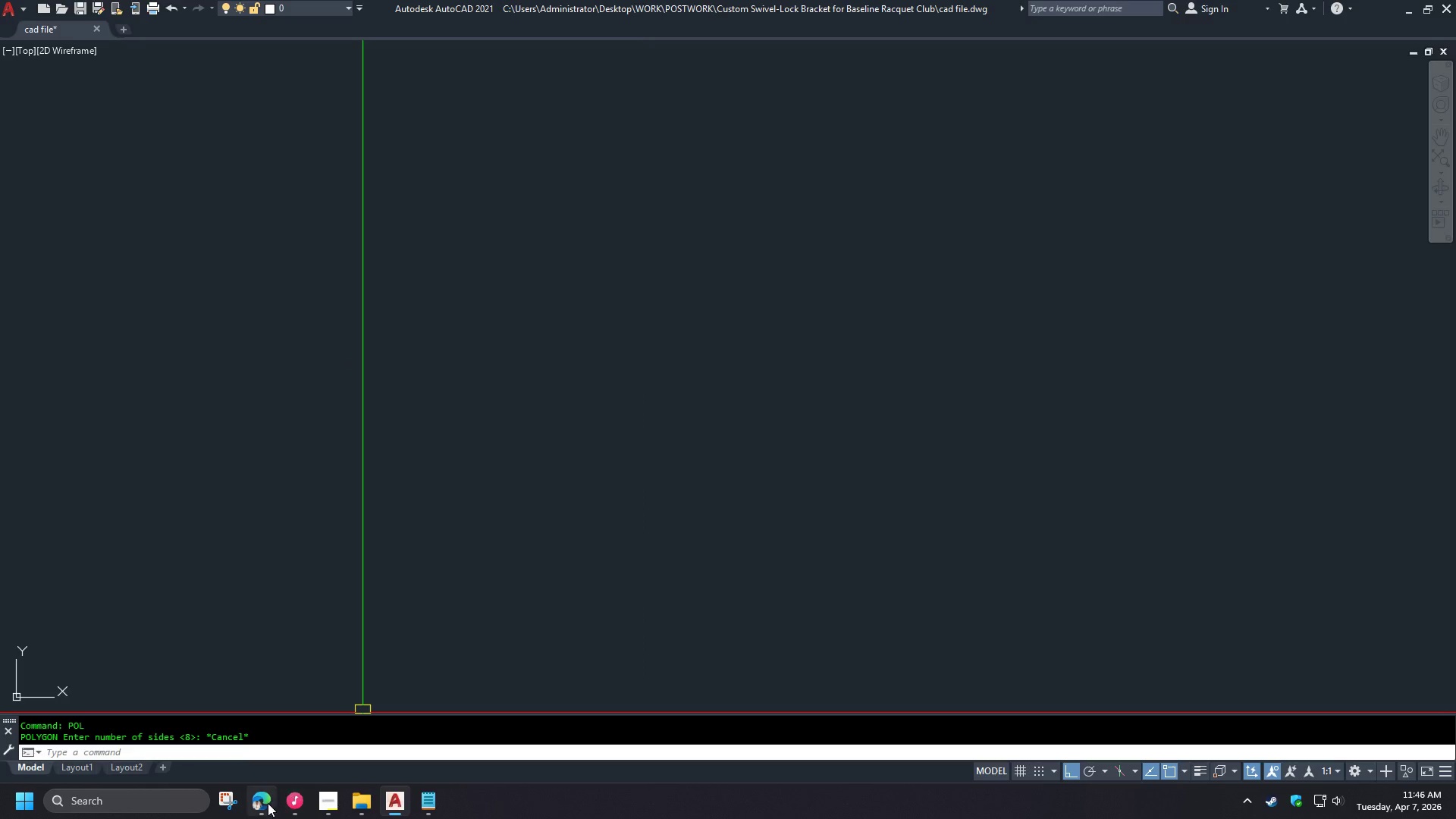 
left_click([268, 803])
 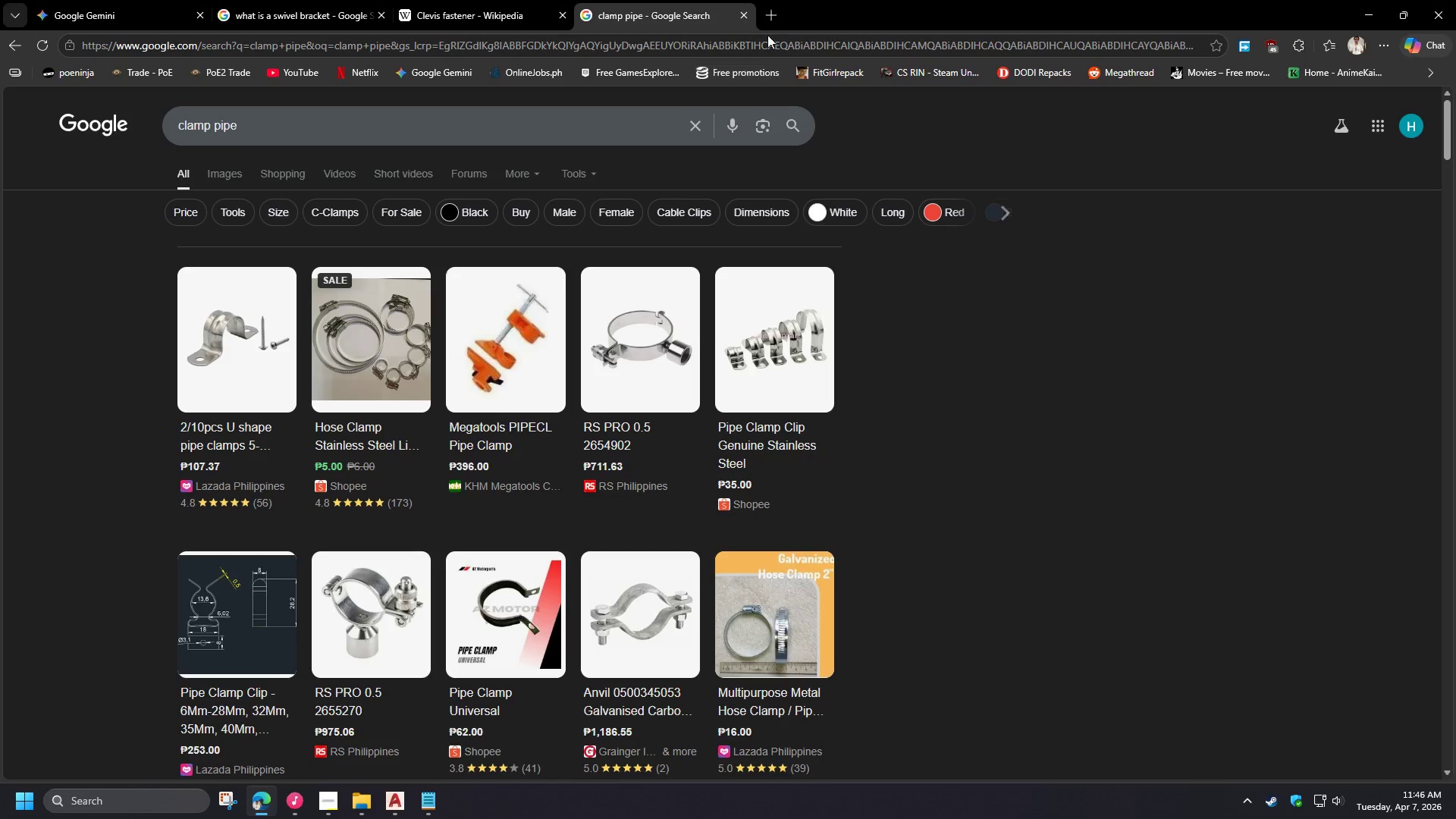 
left_click([765, 14])
 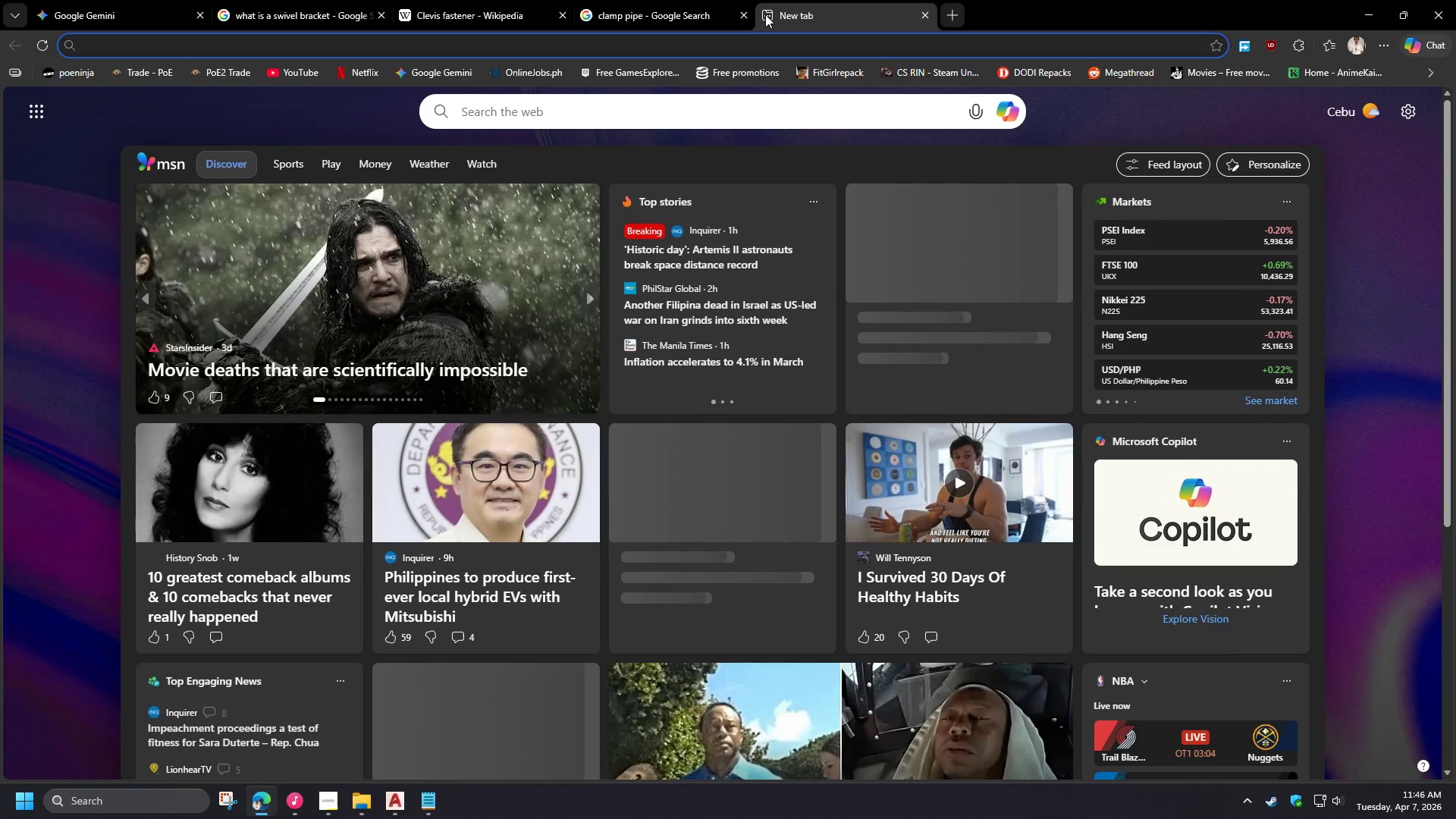 
type(octagon sides)
 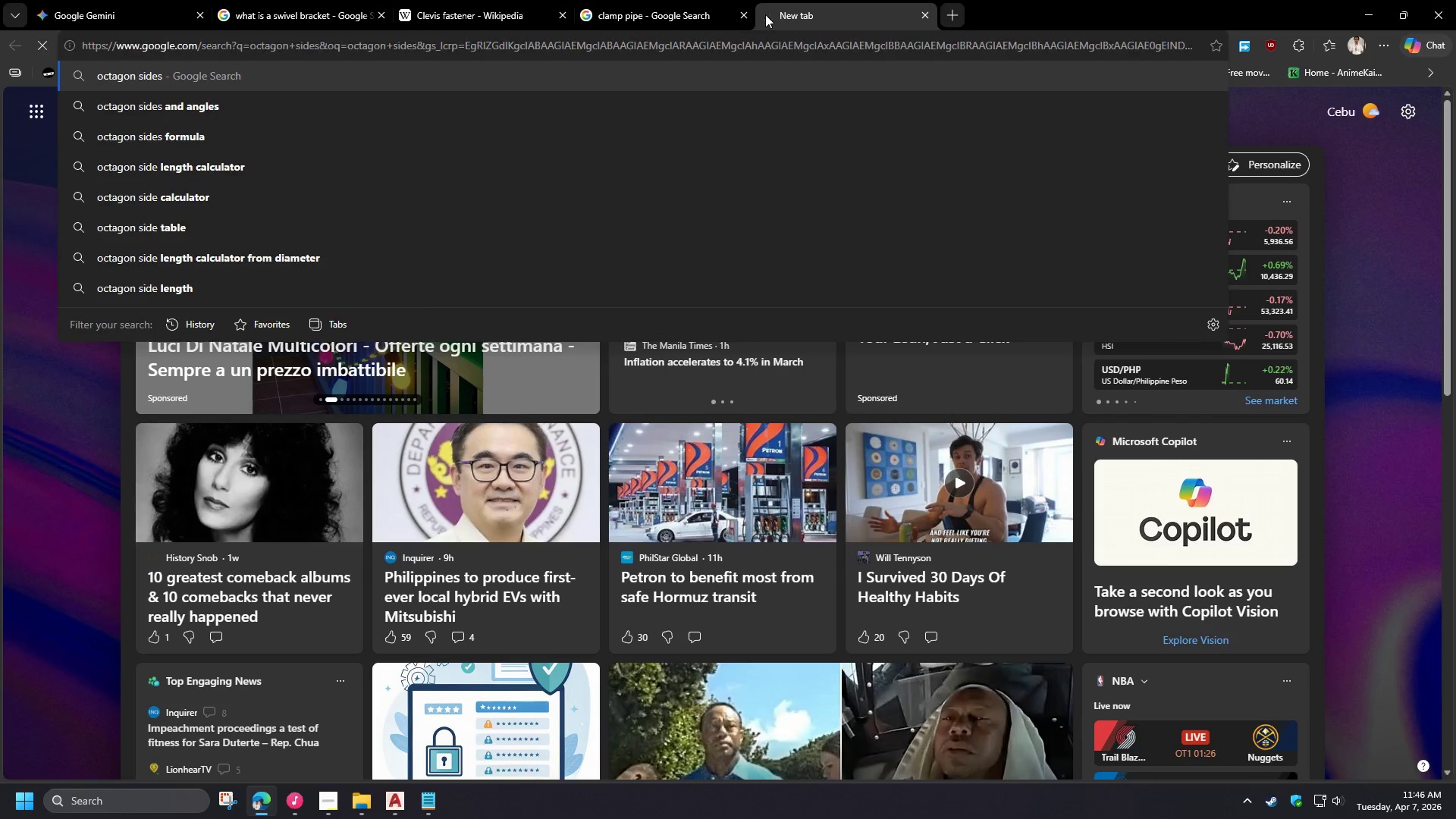 
key(Enter)
 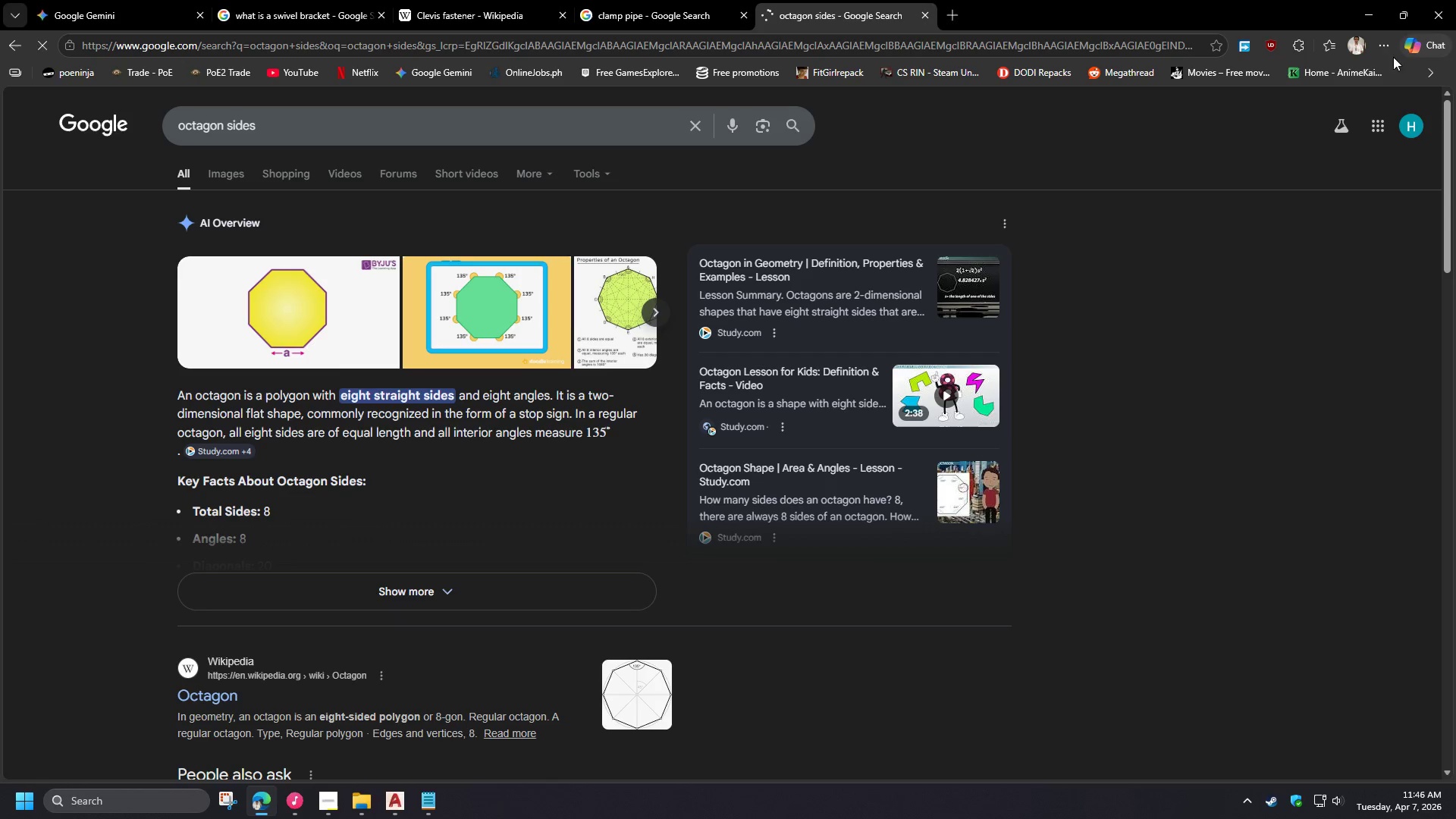 
left_click([1376, 1])
 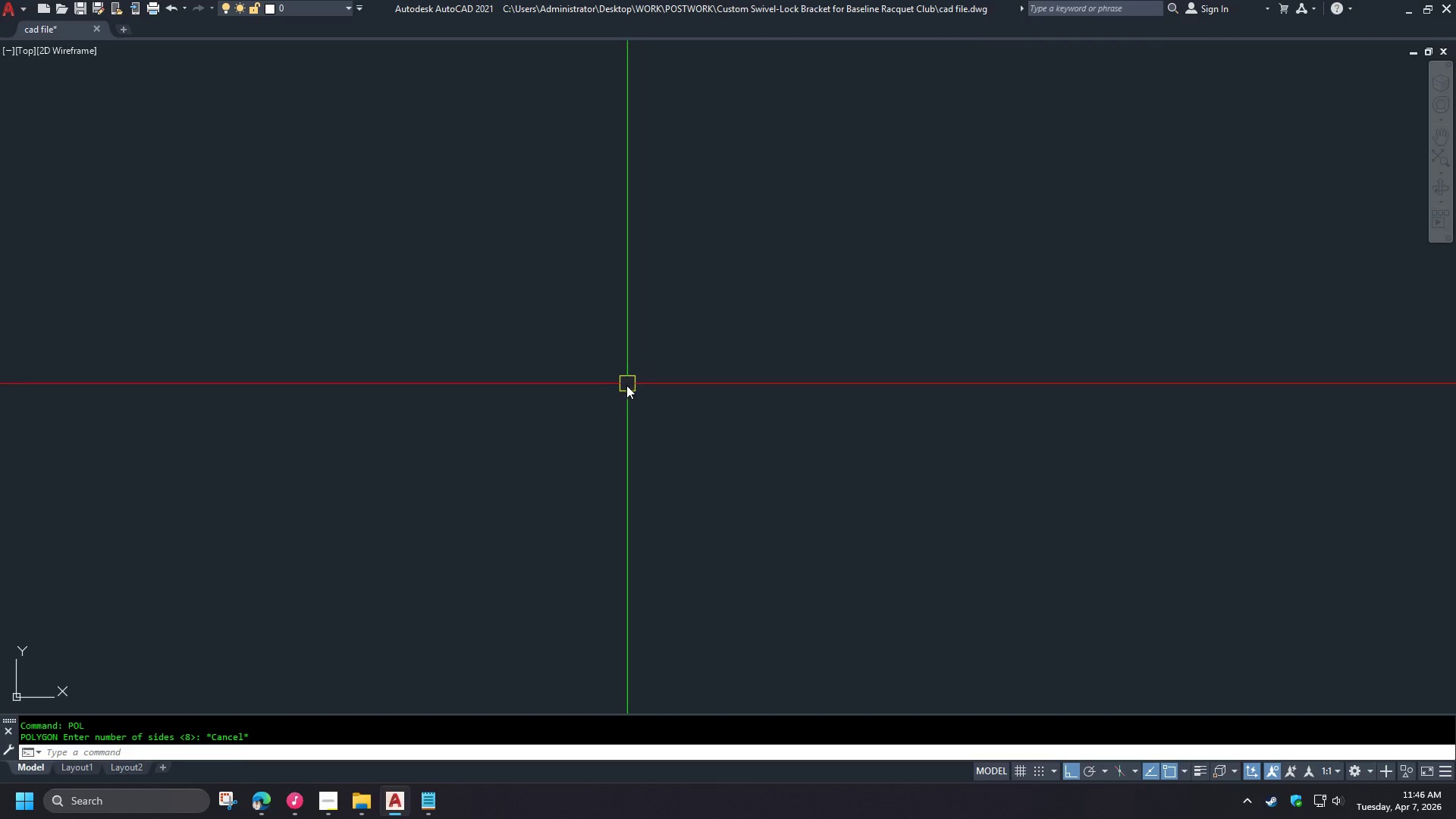 
type(pol )
key(NumpadEnter)
 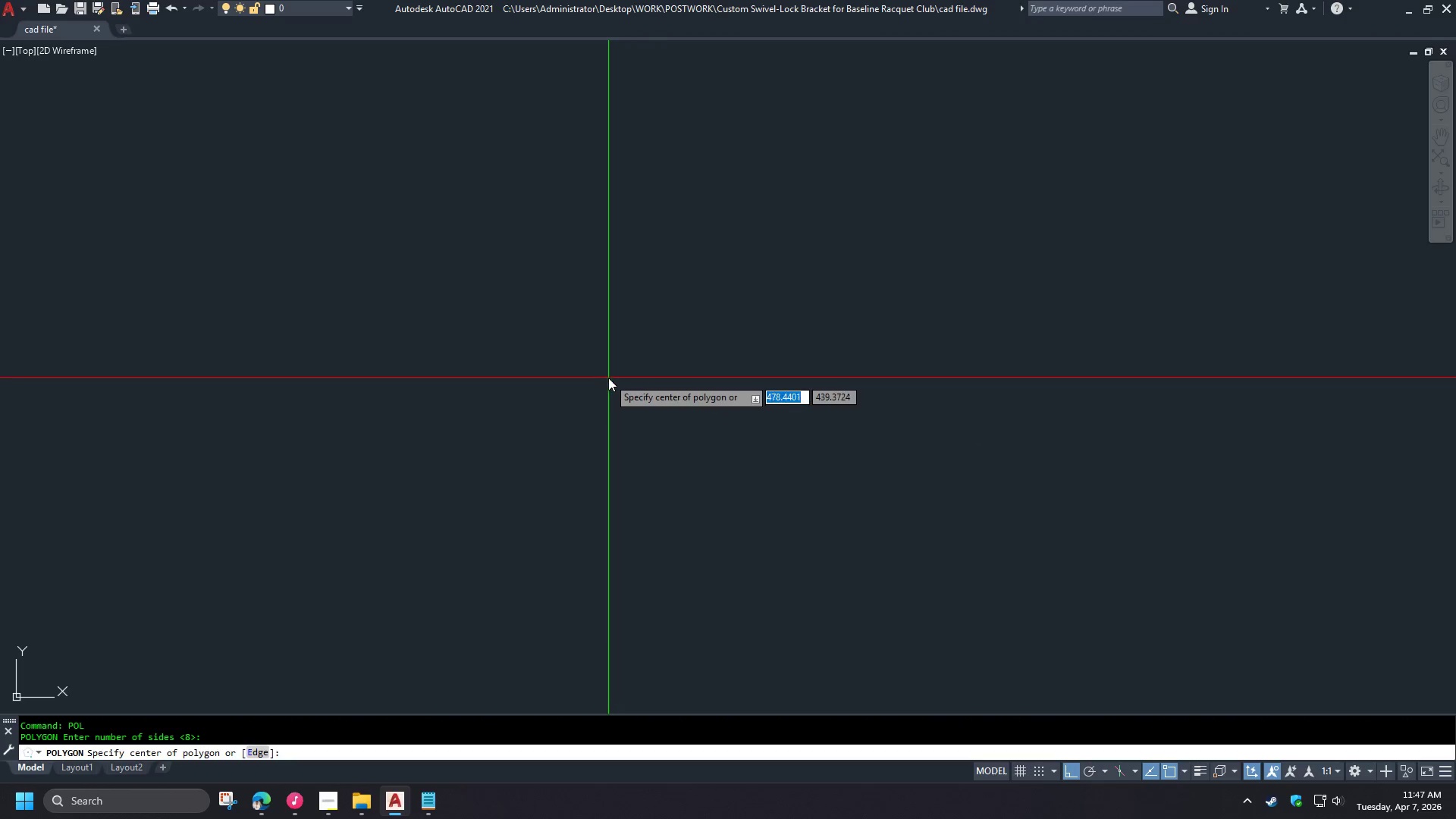 
left_click([596, 375])
 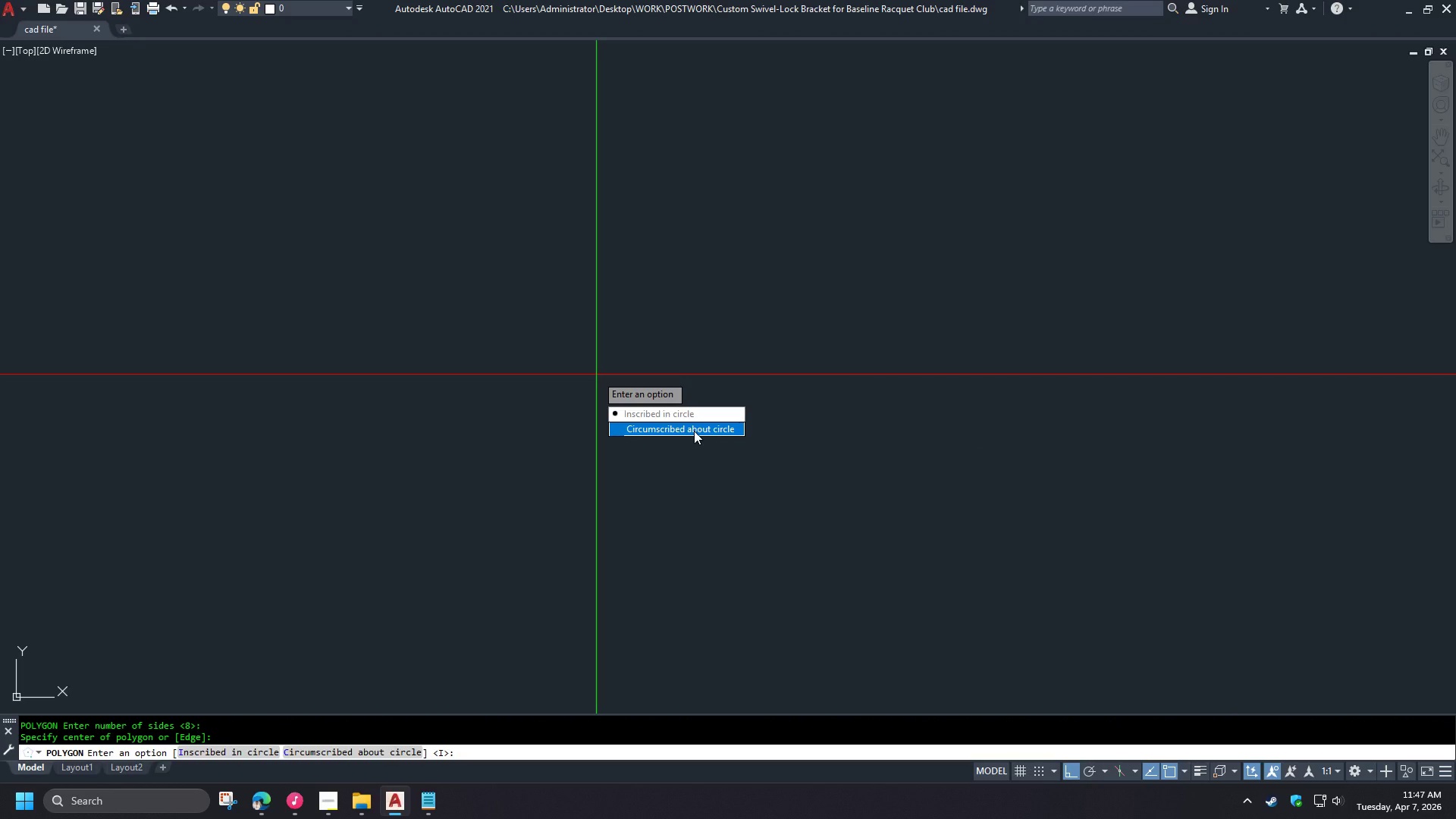 
left_click_drag(start_coordinate=[694, 431], to_coordinate=[596, 375])
 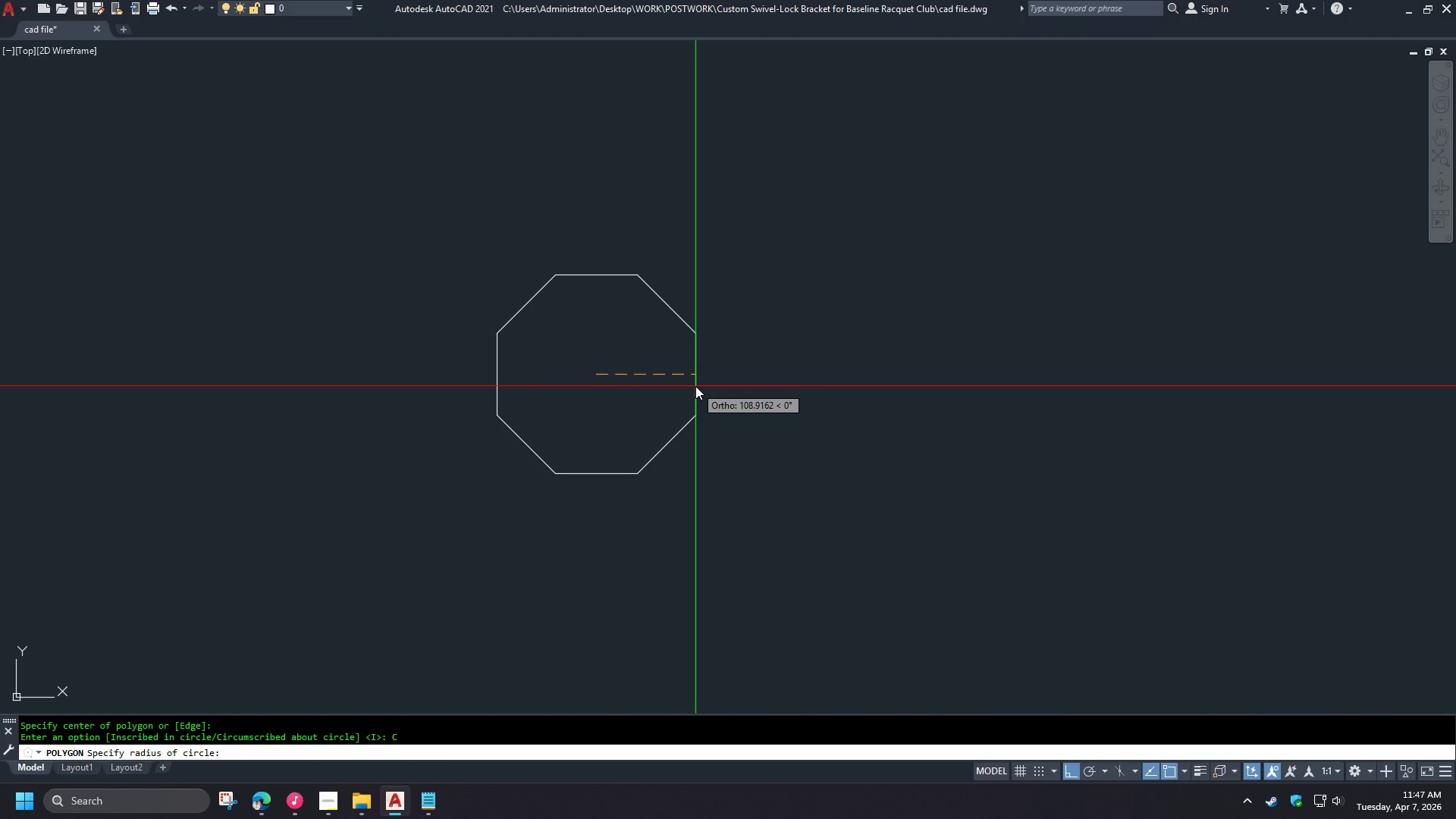 
left_click([336, 801])